 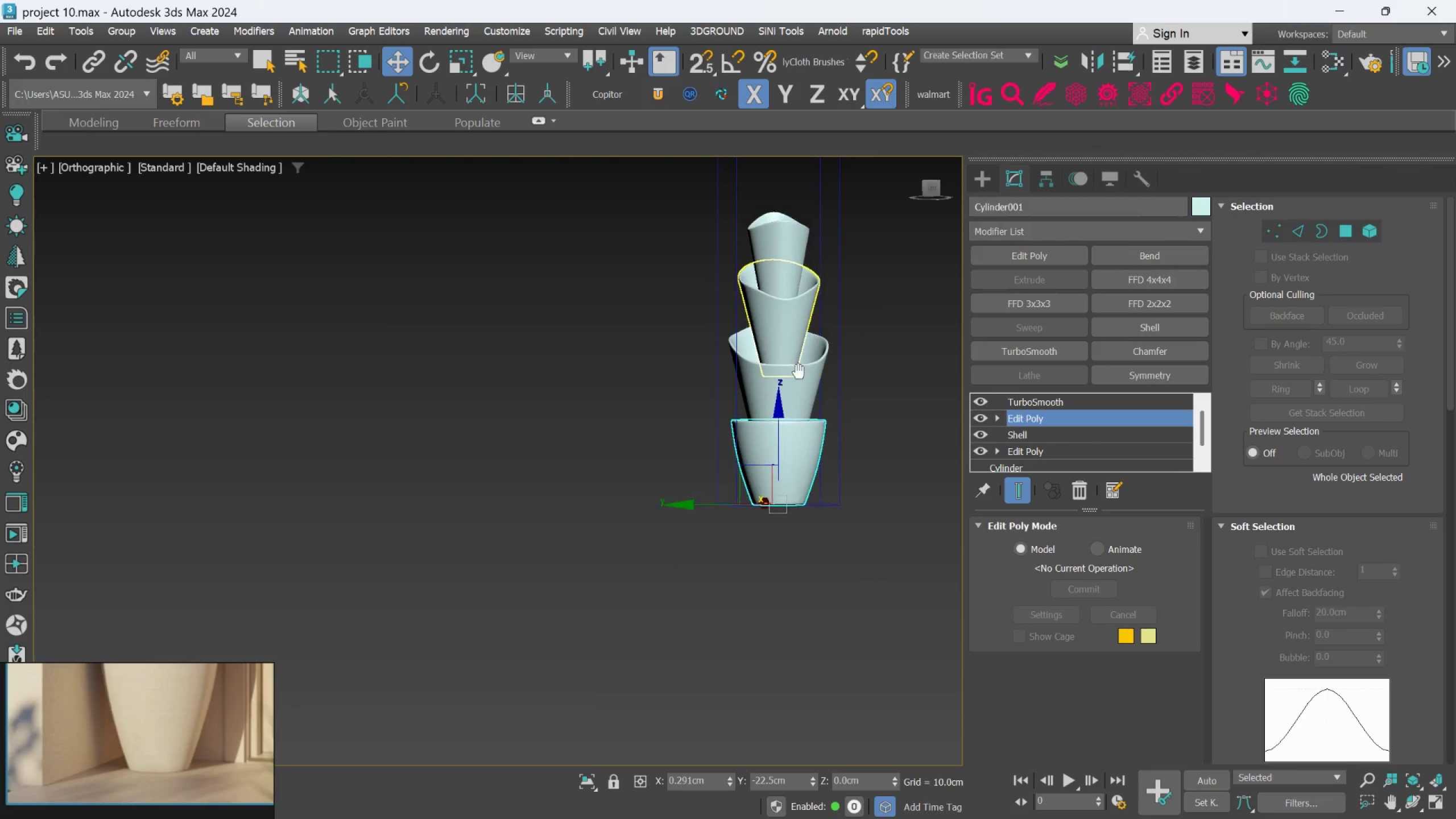 
scroll: coordinate [784, 358], scroll_direction: up, amount: 2.0
 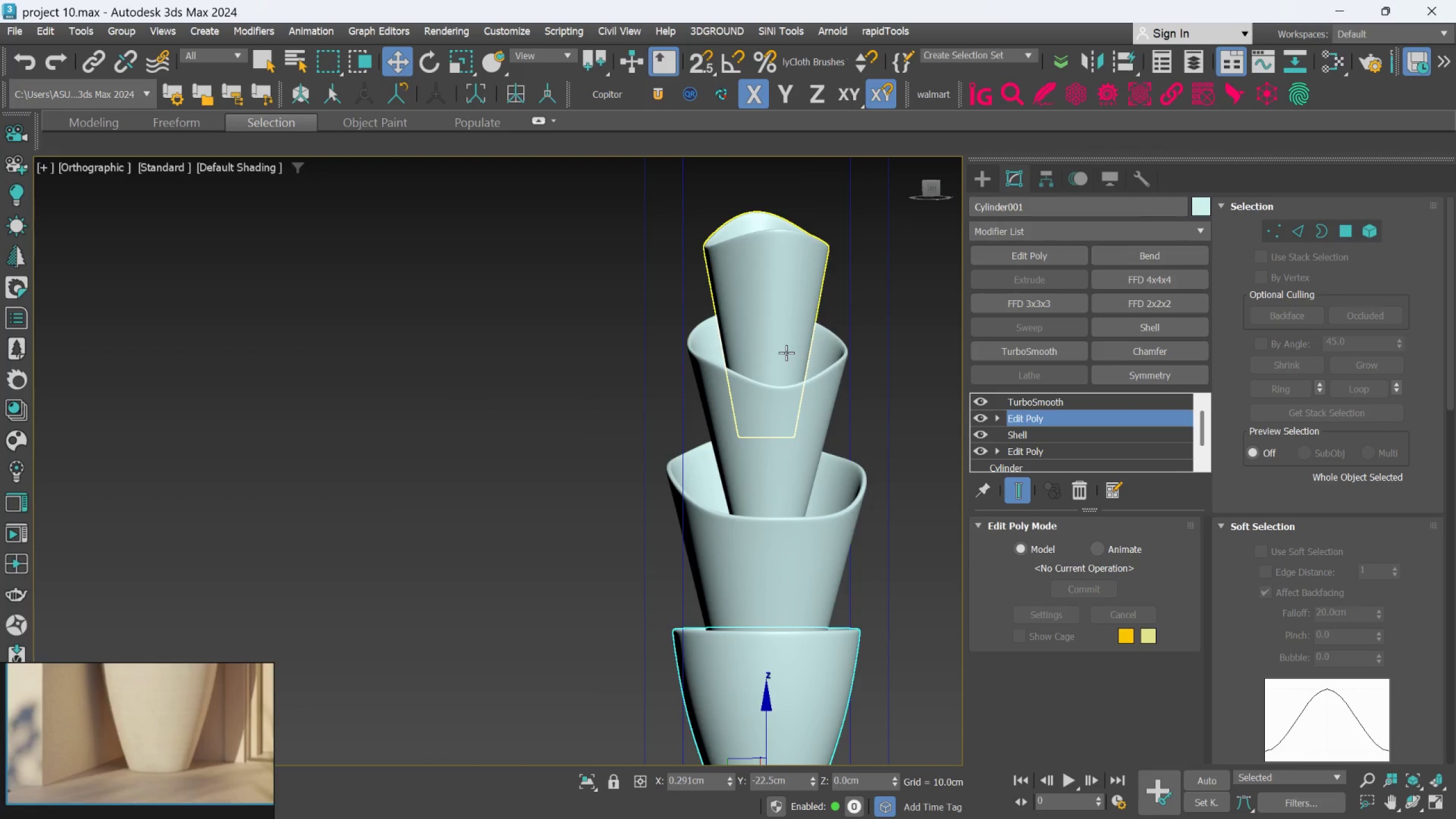 
left_click([786, 353])
 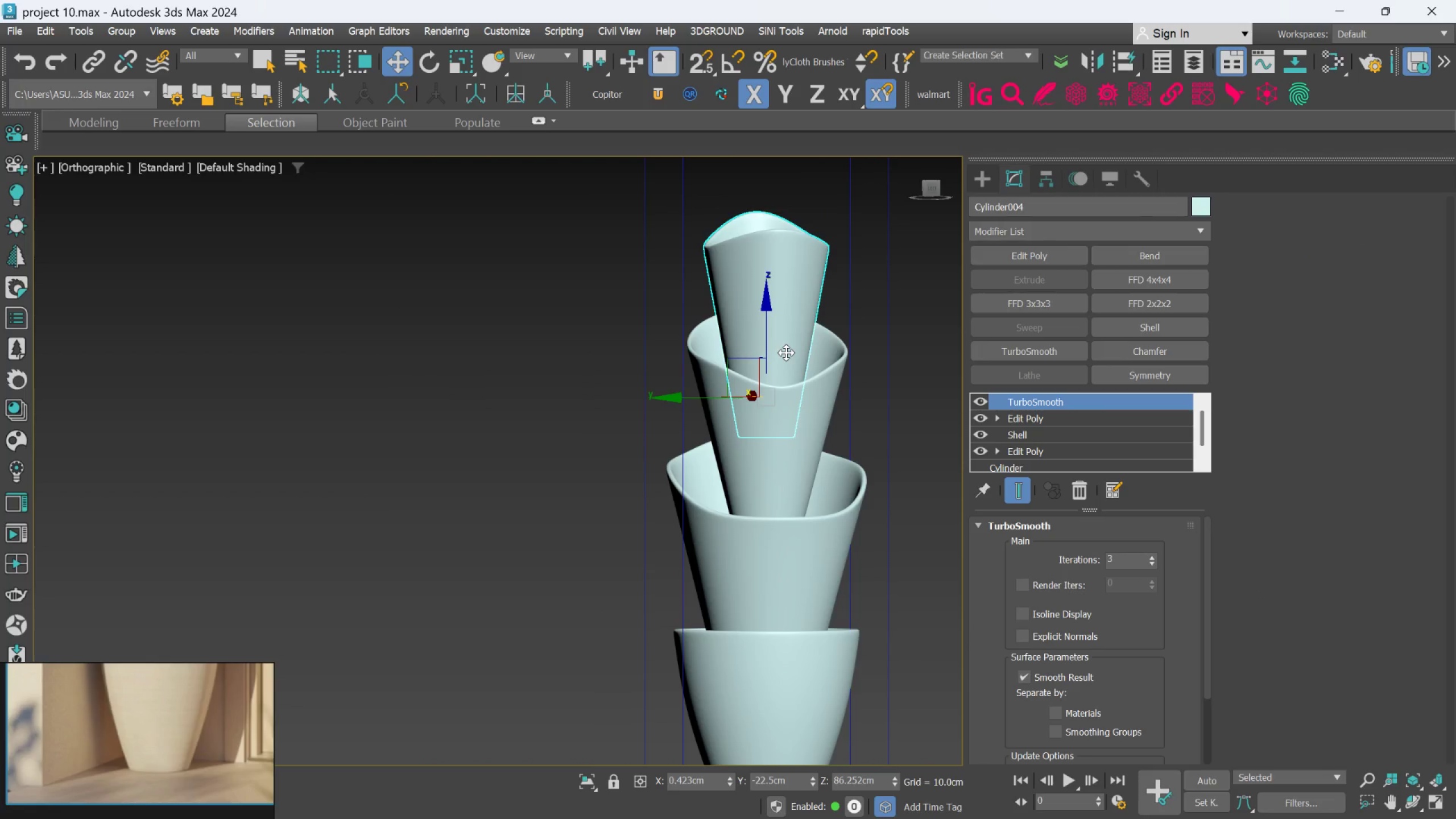 
scroll: coordinate [786, 353], scroll_direction: down, amount: 2.0
 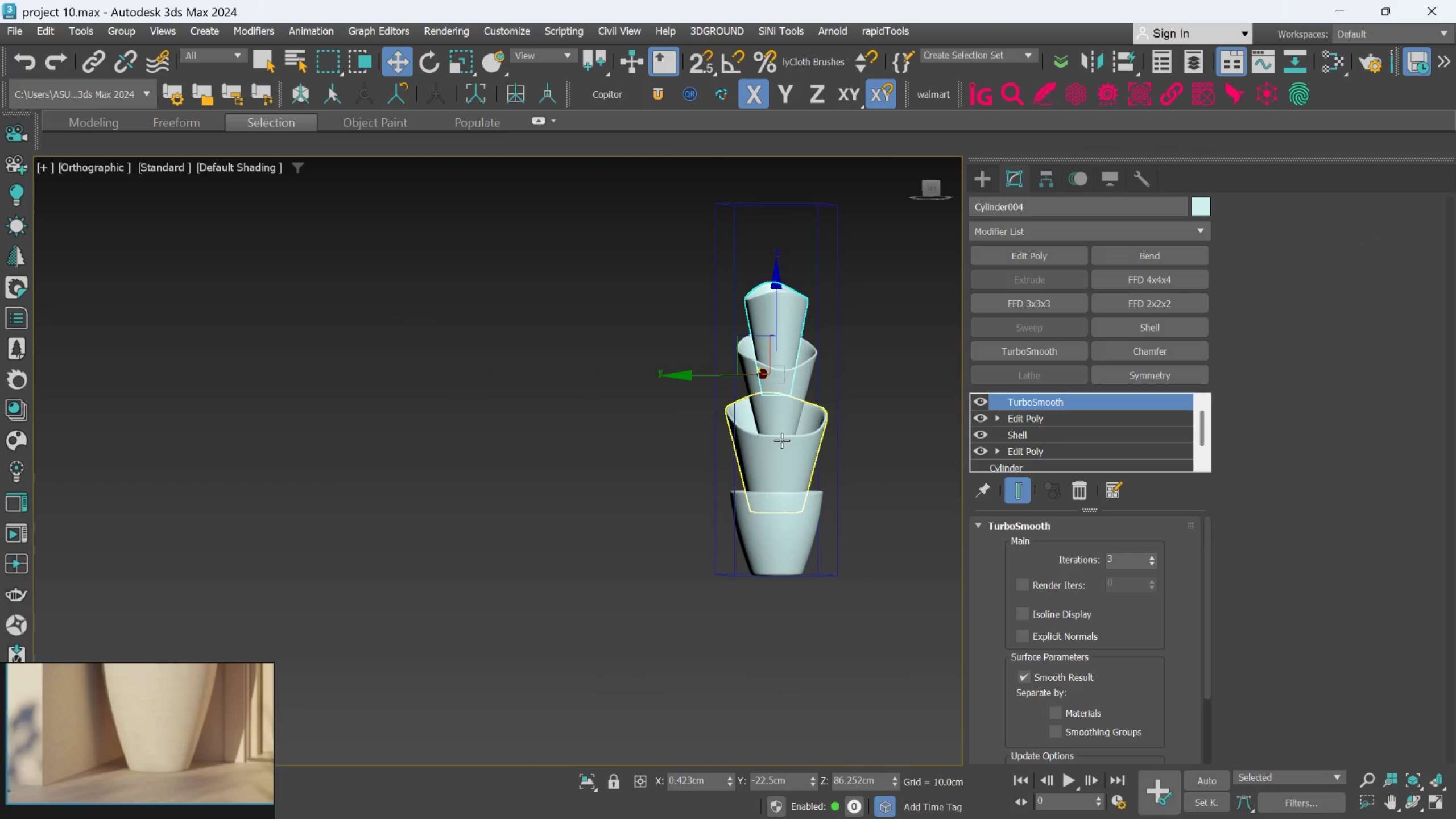 
left_click([781, 440])
 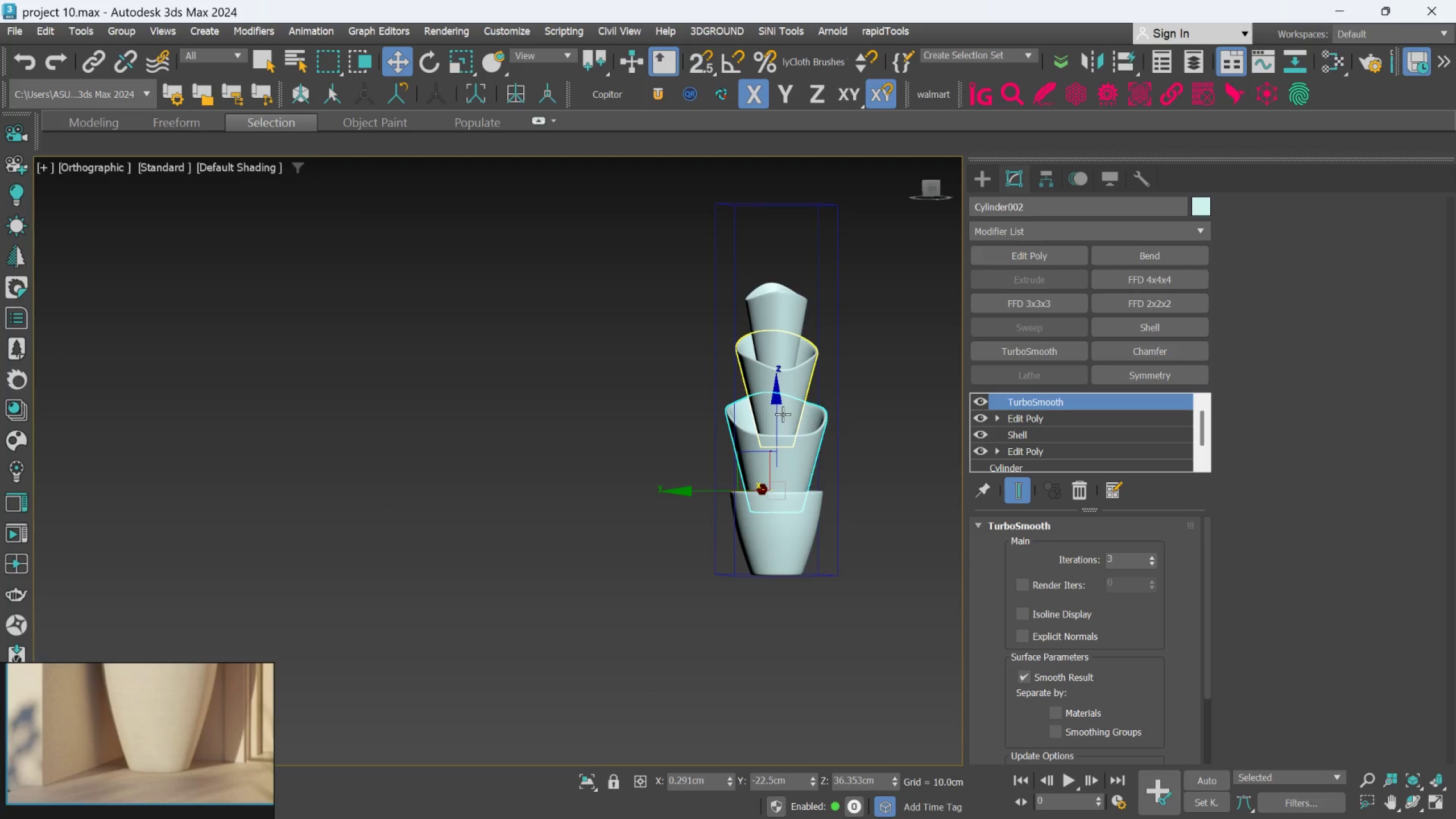 
left_click([783, 412])
 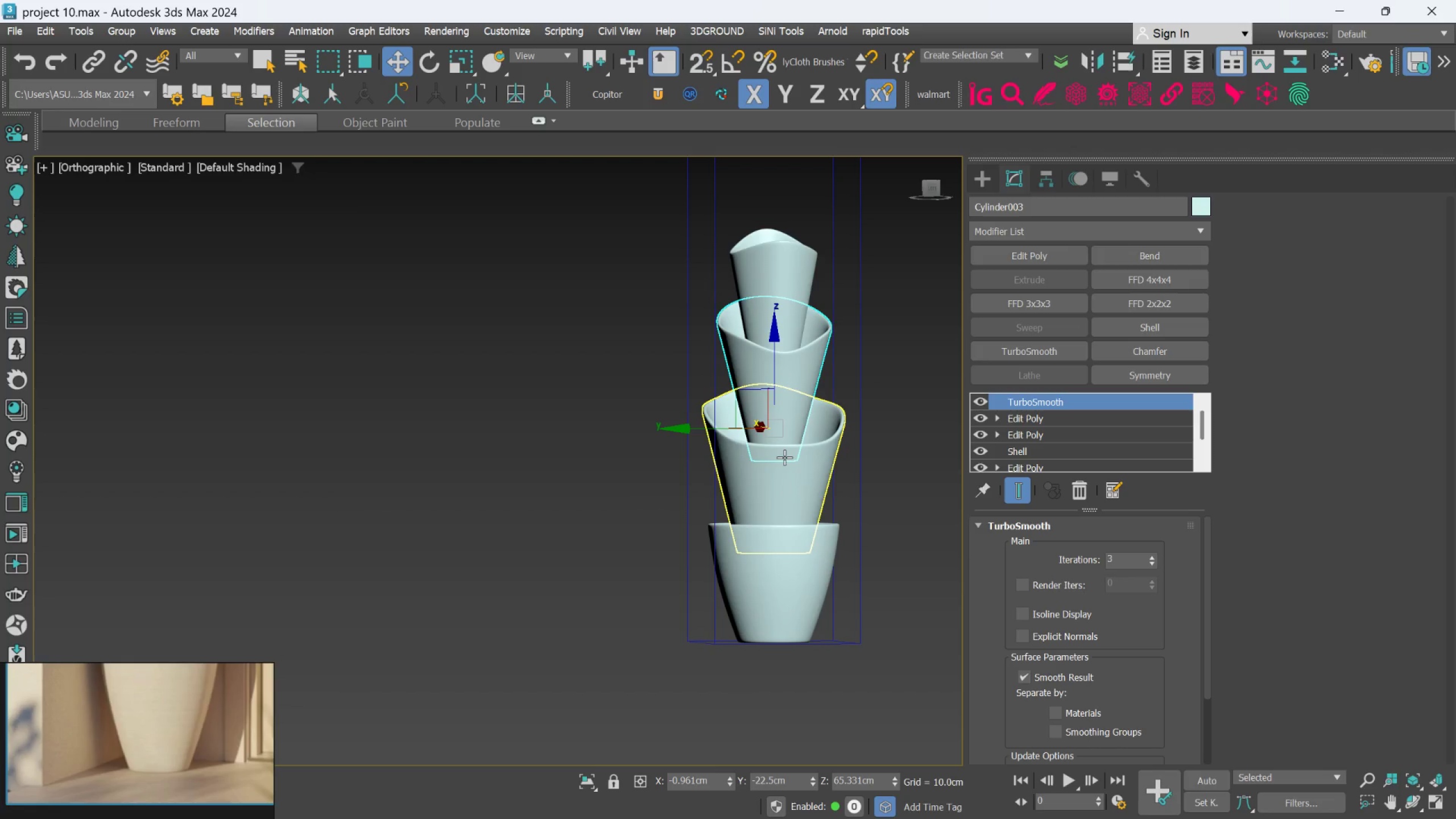 
scroll: coordinate [783, 412], scroll_direction: up, amount: 1.0
 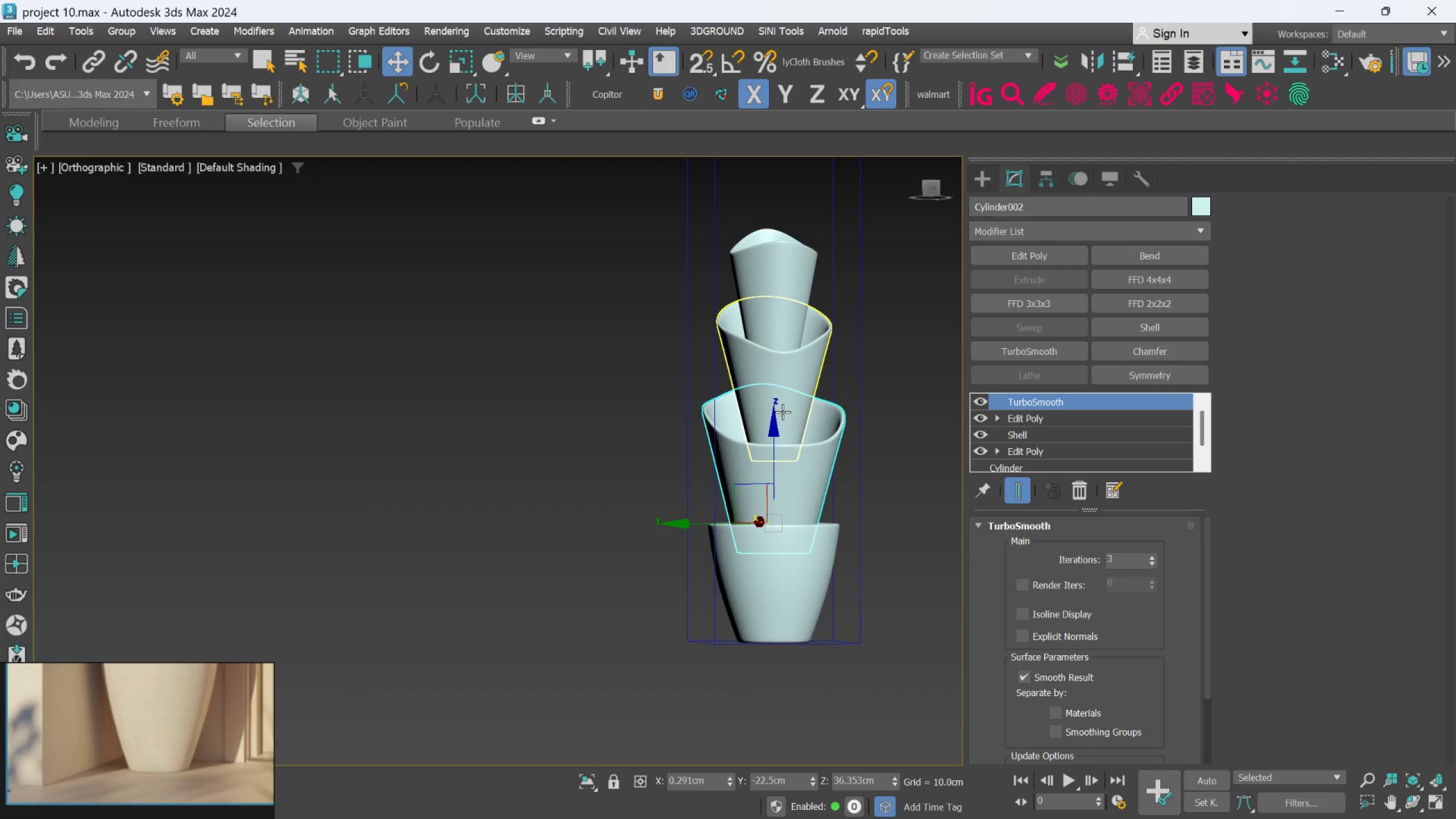 
left_click([784, 457])
 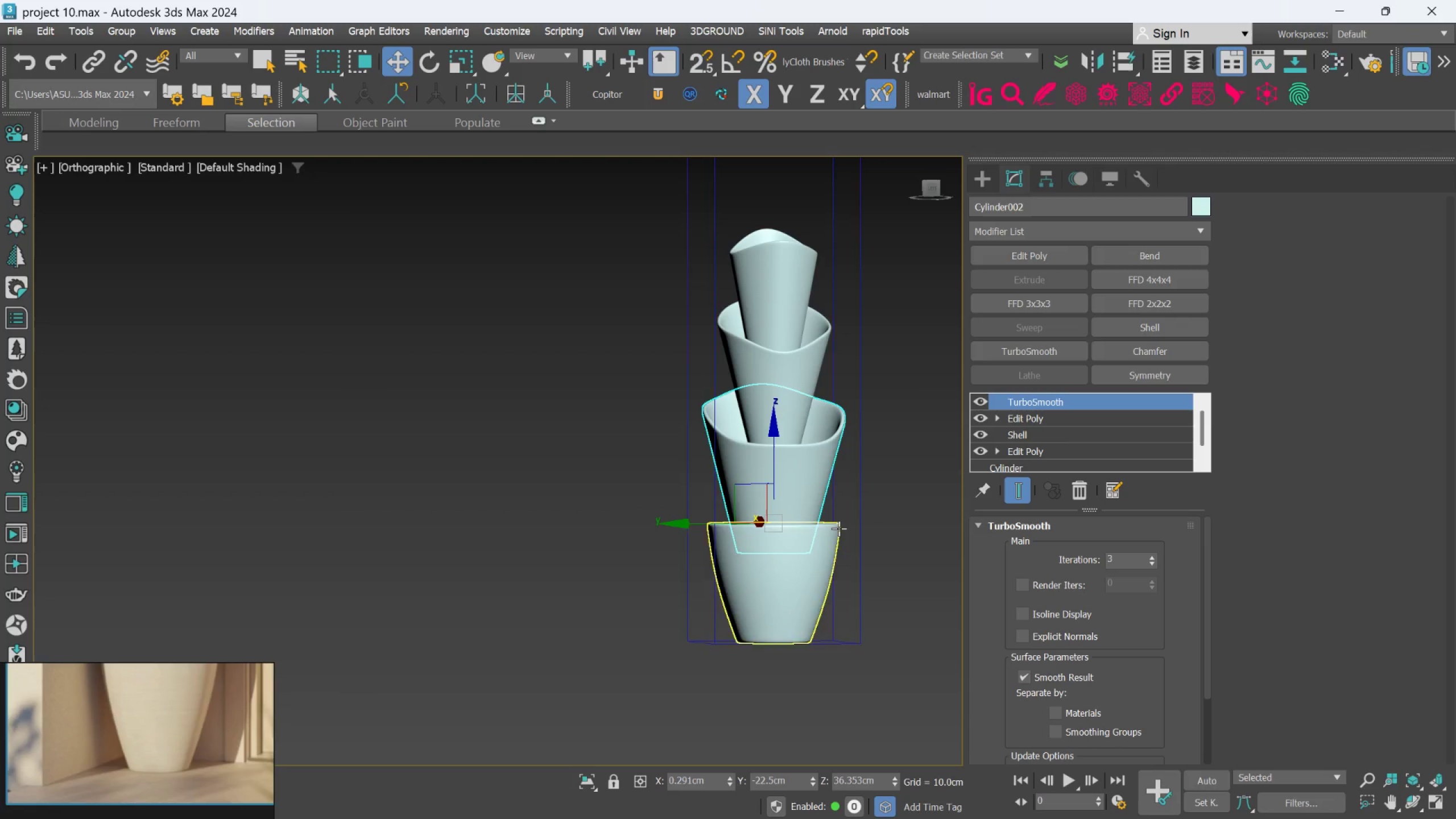 
left_click([1027, 423])
 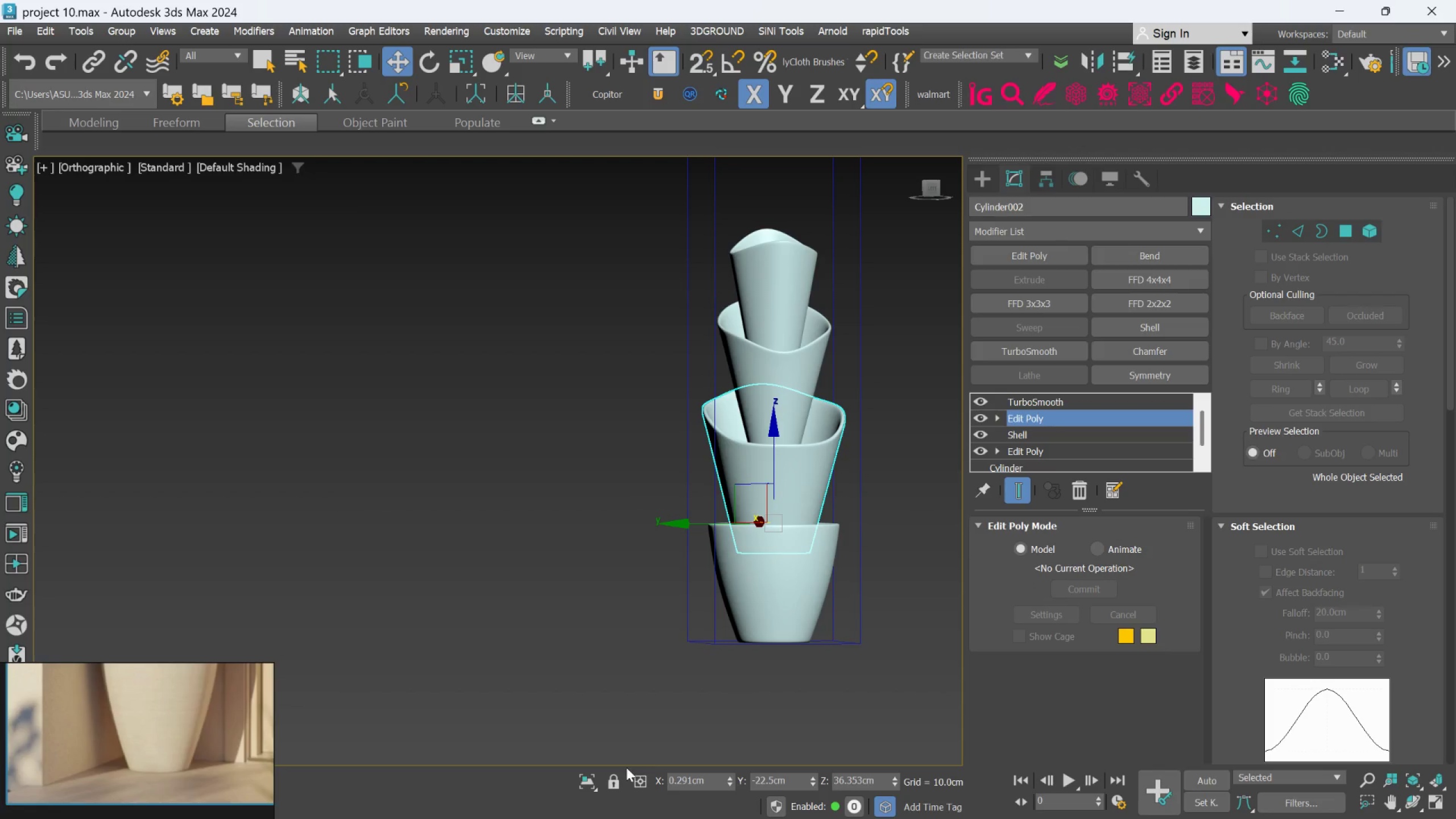 
left_click([580, 781])
 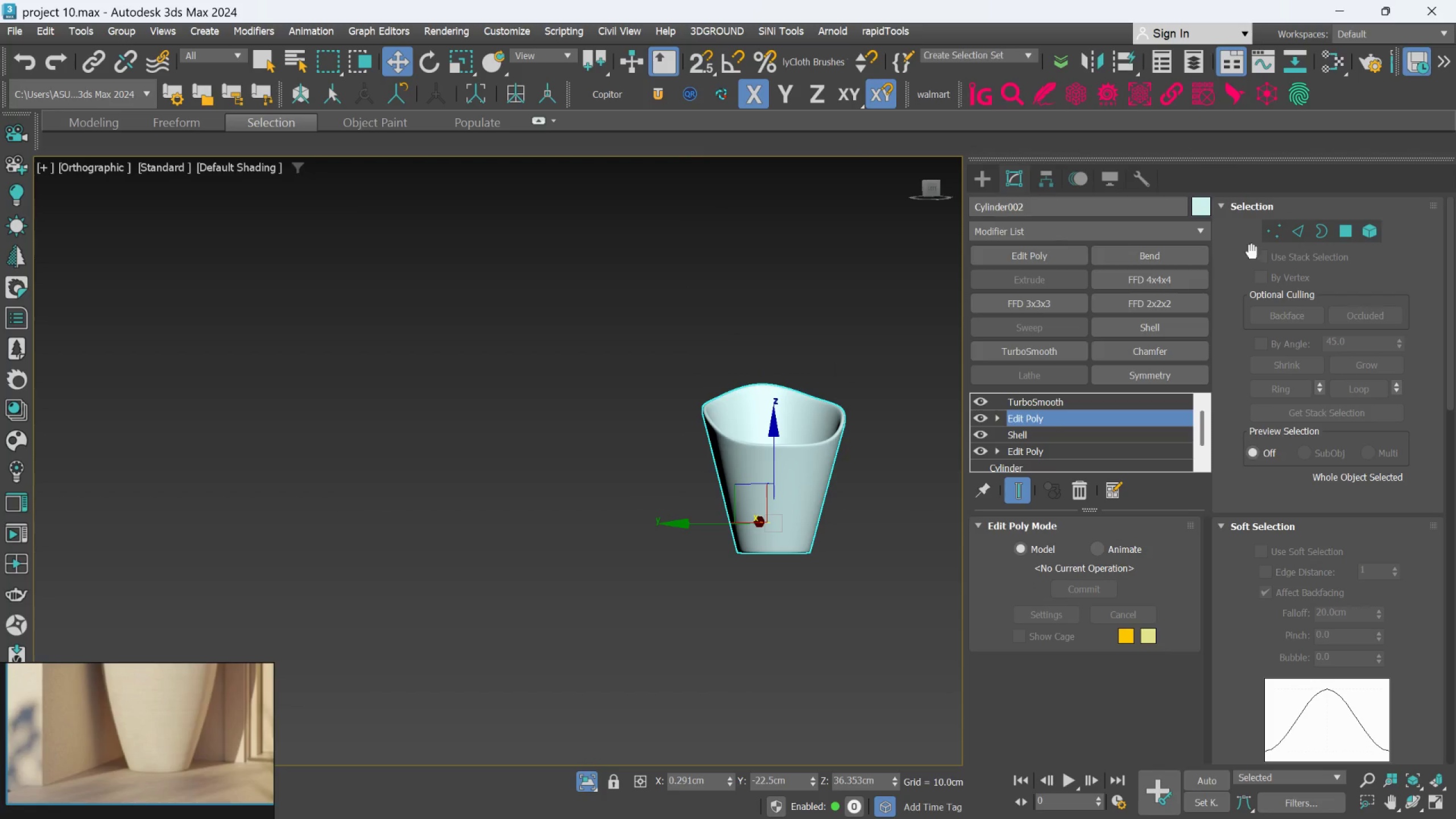 
left_click([1274, 234])
 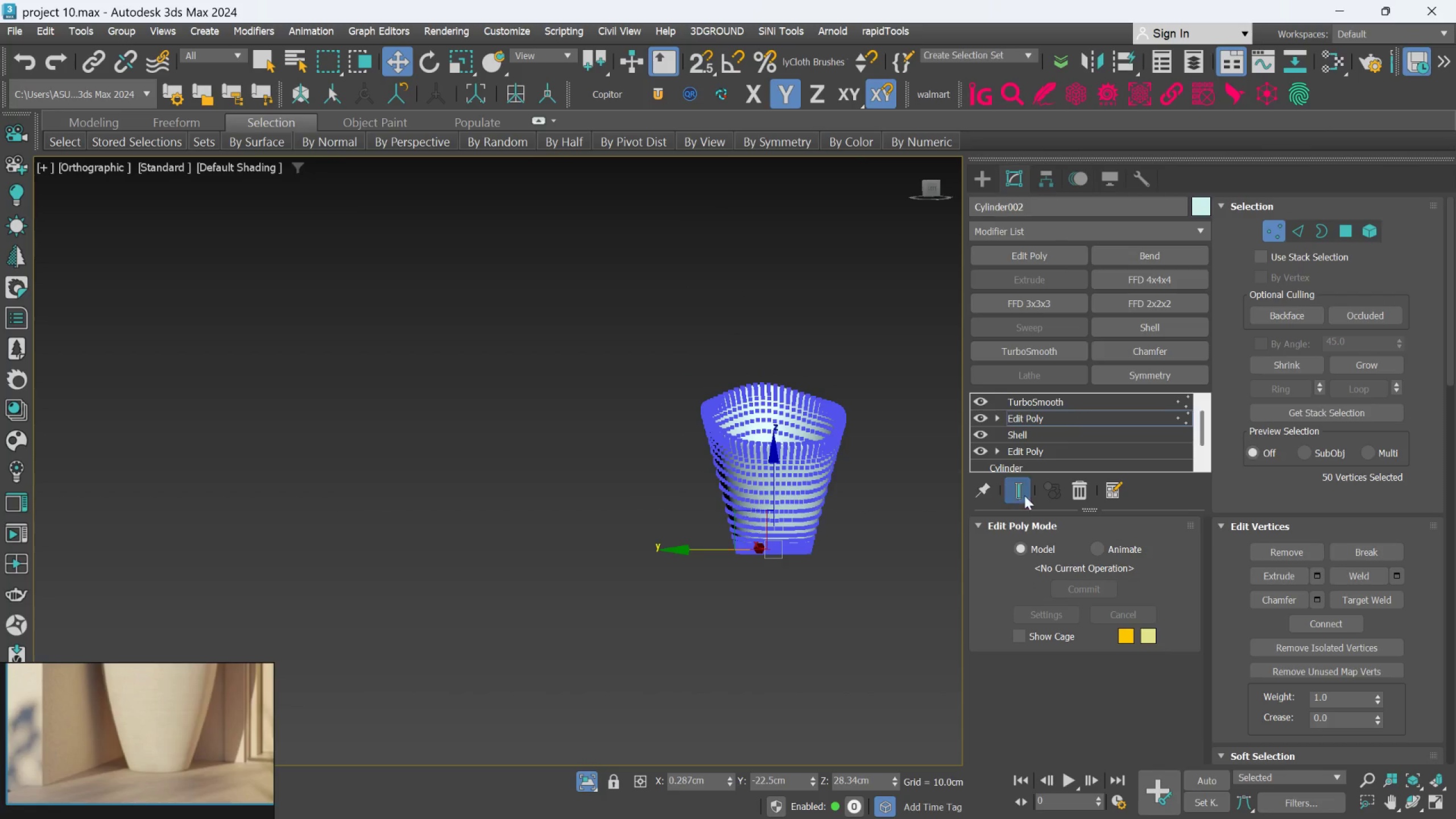 
left_click([1017, 499])
 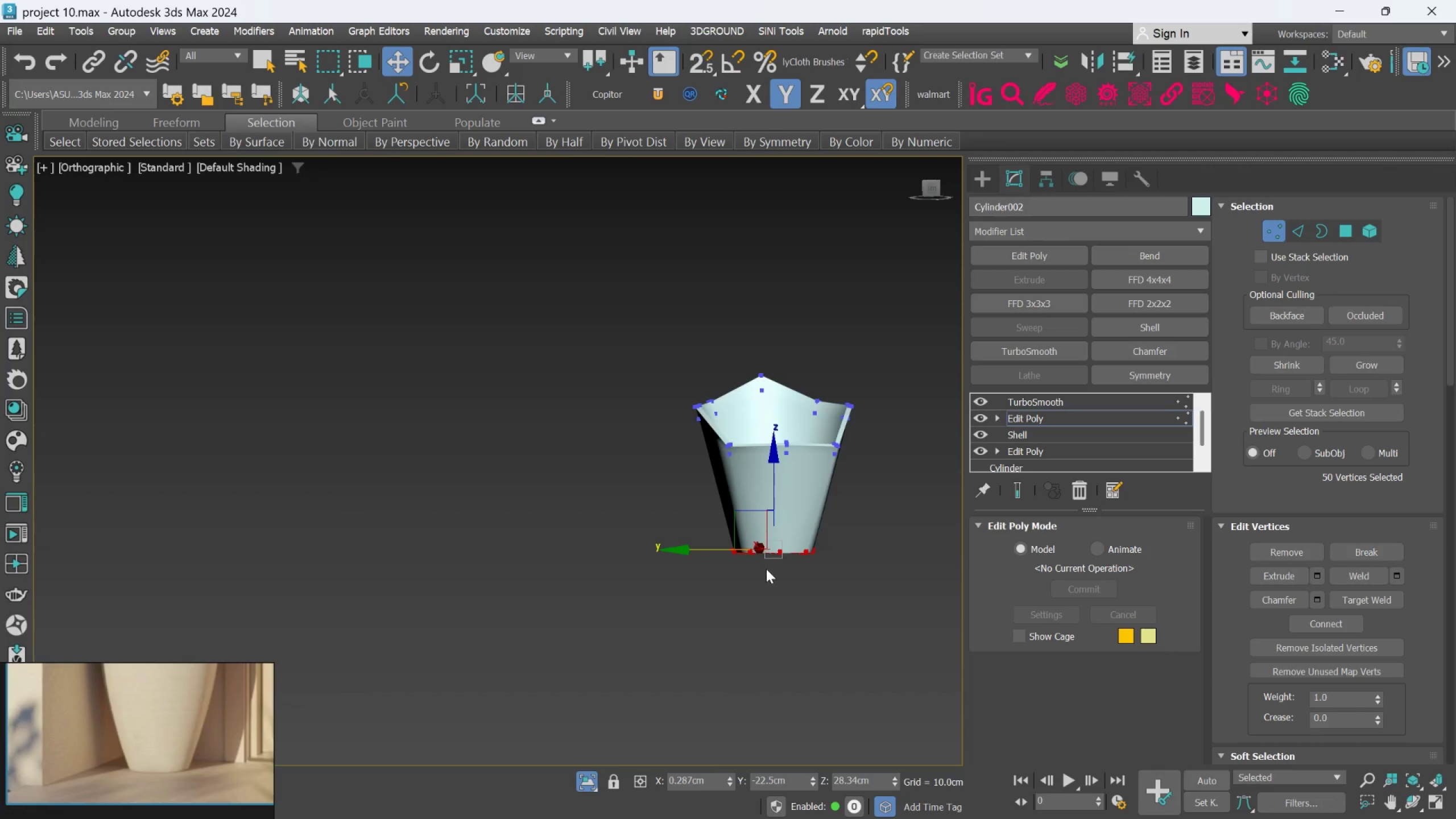 
key(R)
 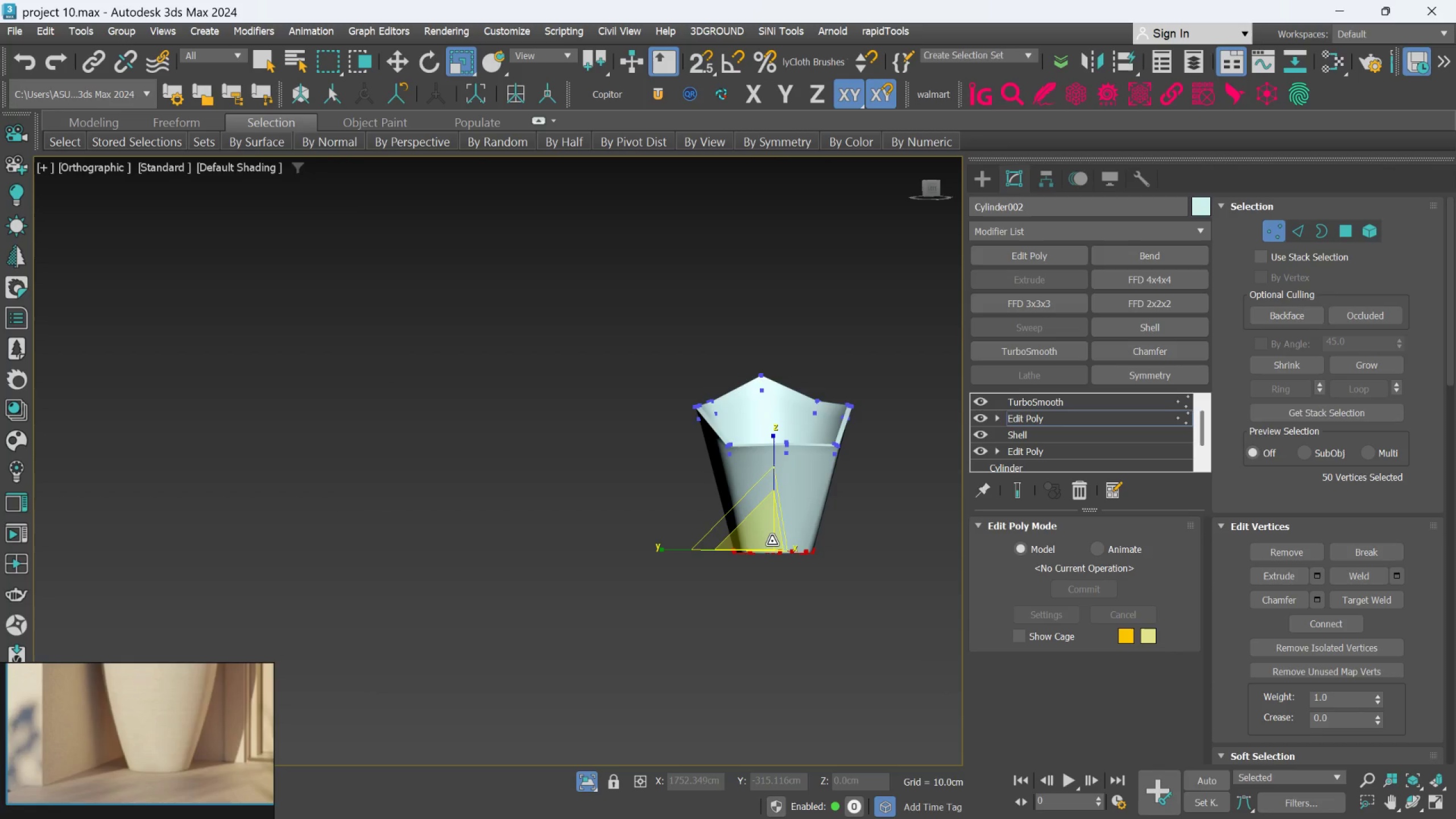 
left_click([772, 541])
 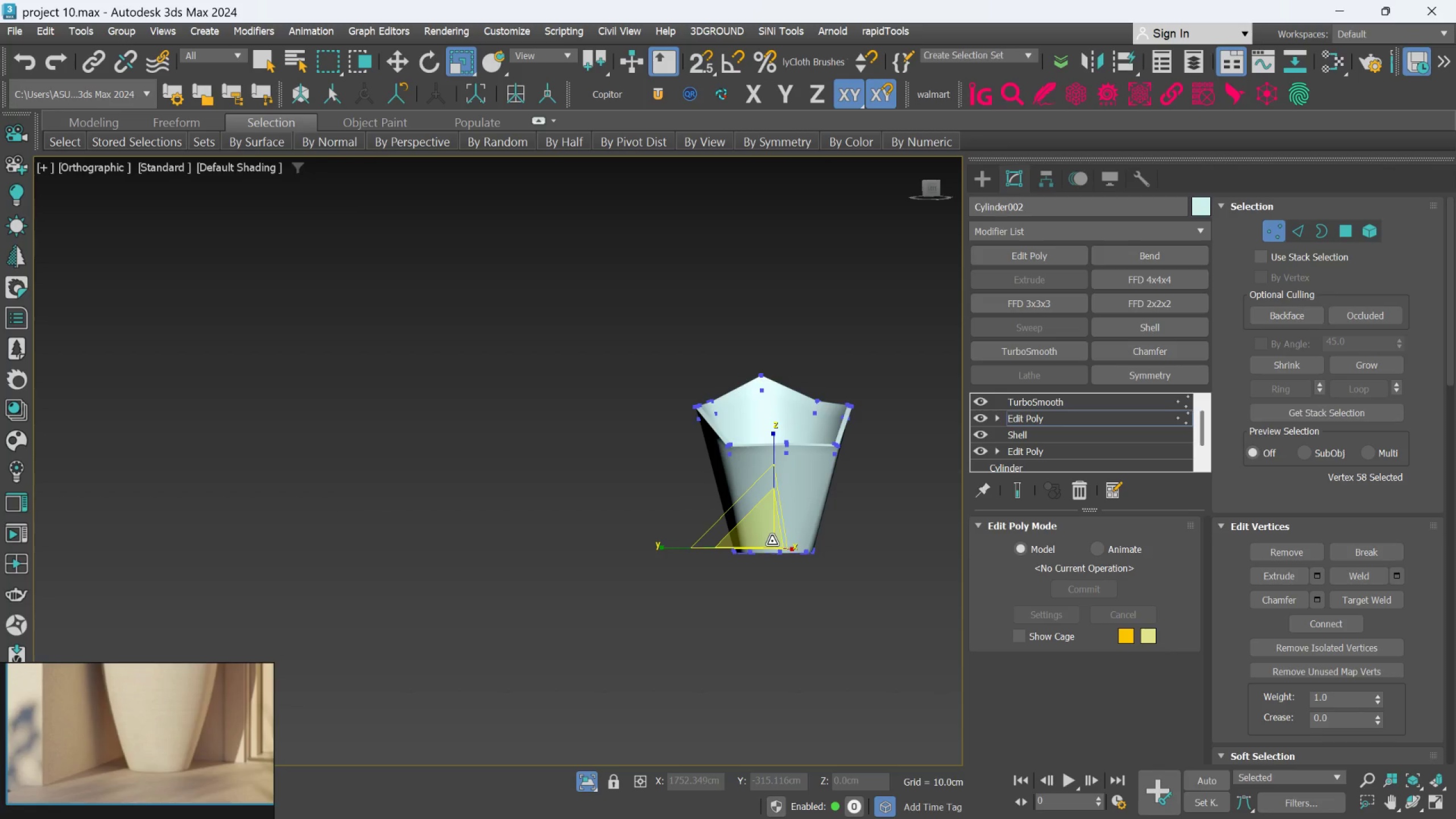 
key(F4)
 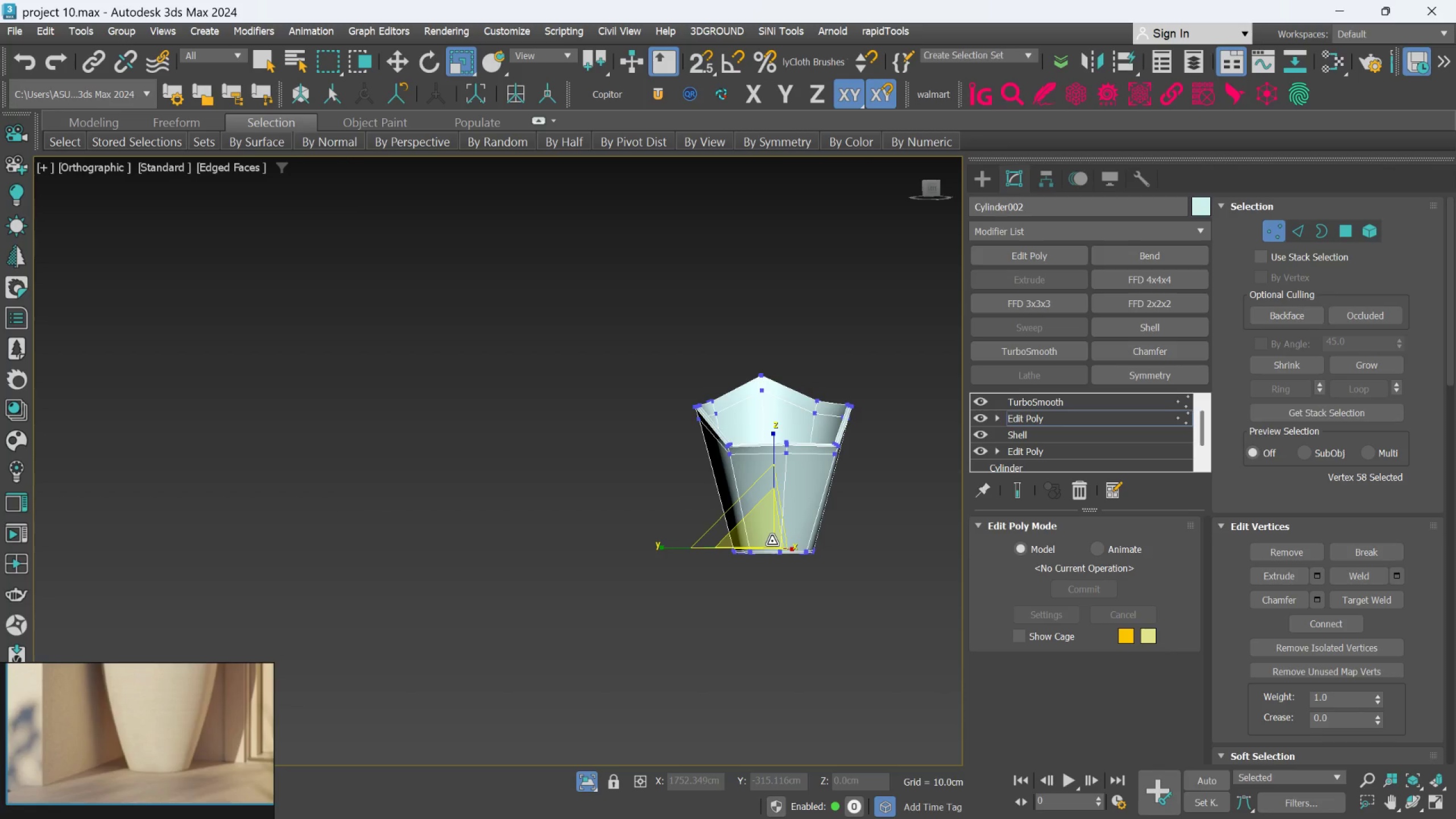 
left_click_drag(start_coordinate=[772, 541], to_coordinate=[769, 543])
 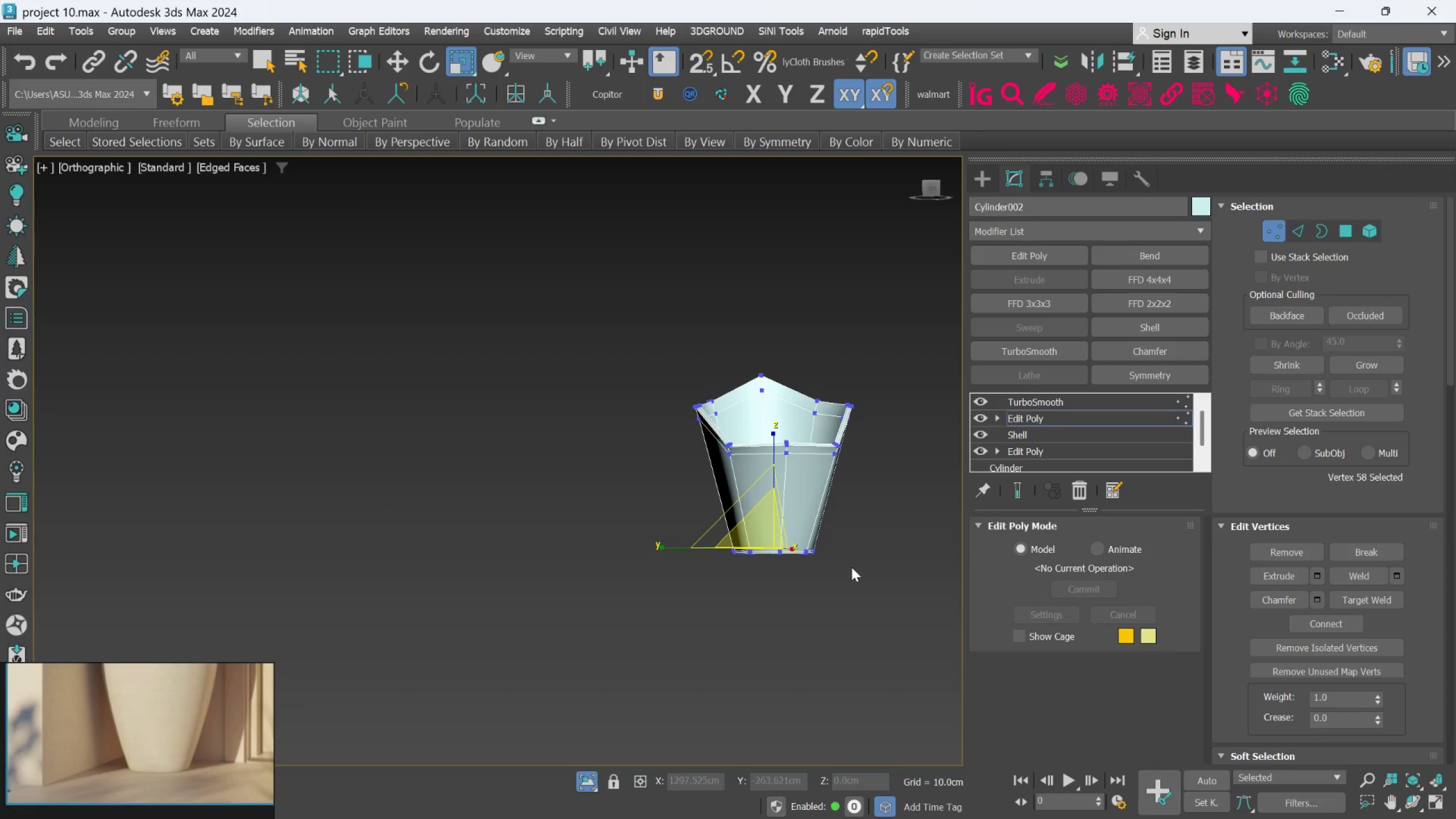 
left_click([851, 567])
 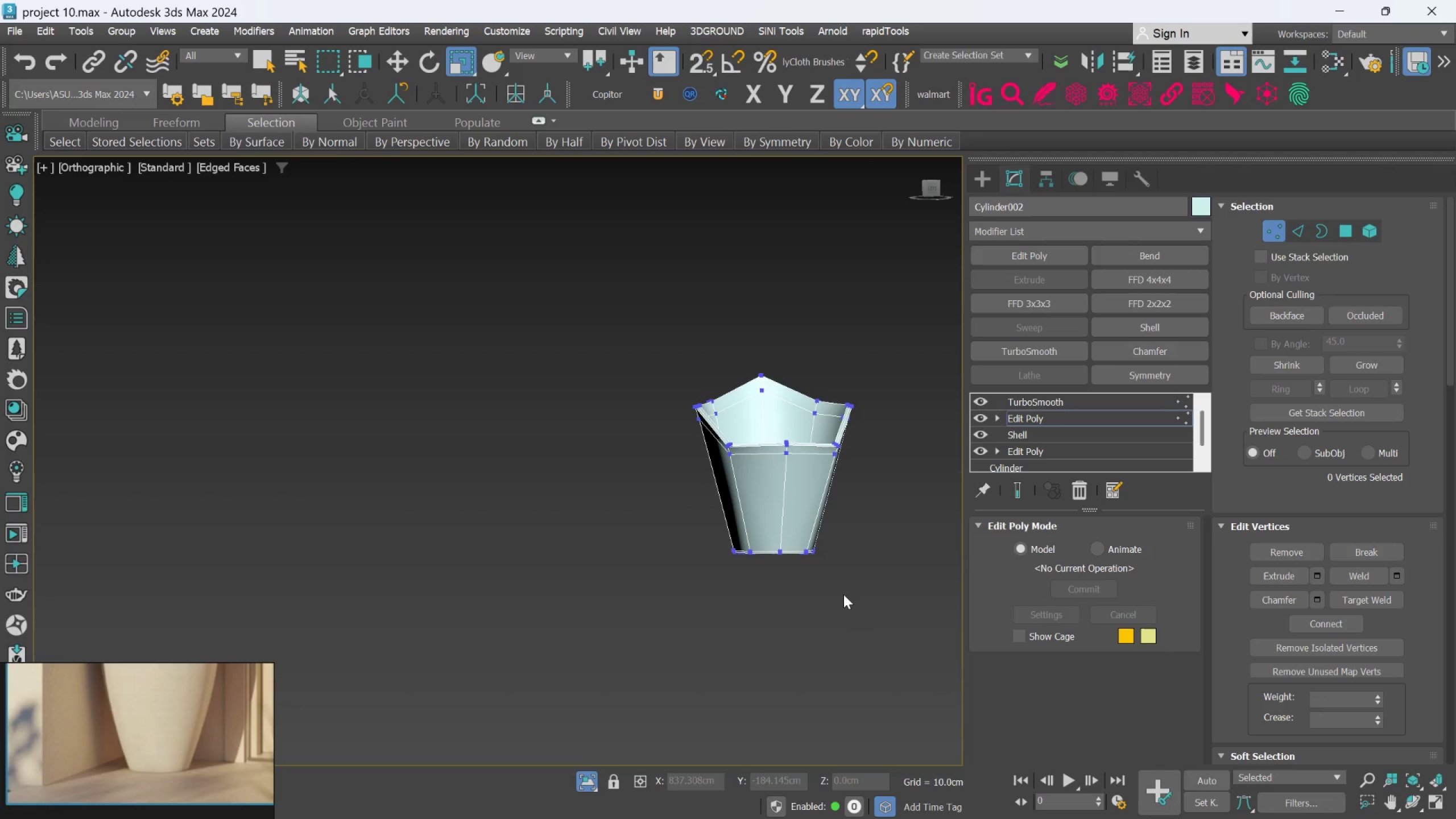 
left_click_drag(start_coordinate=[843, 594], to_coordinate=[673, 527])
 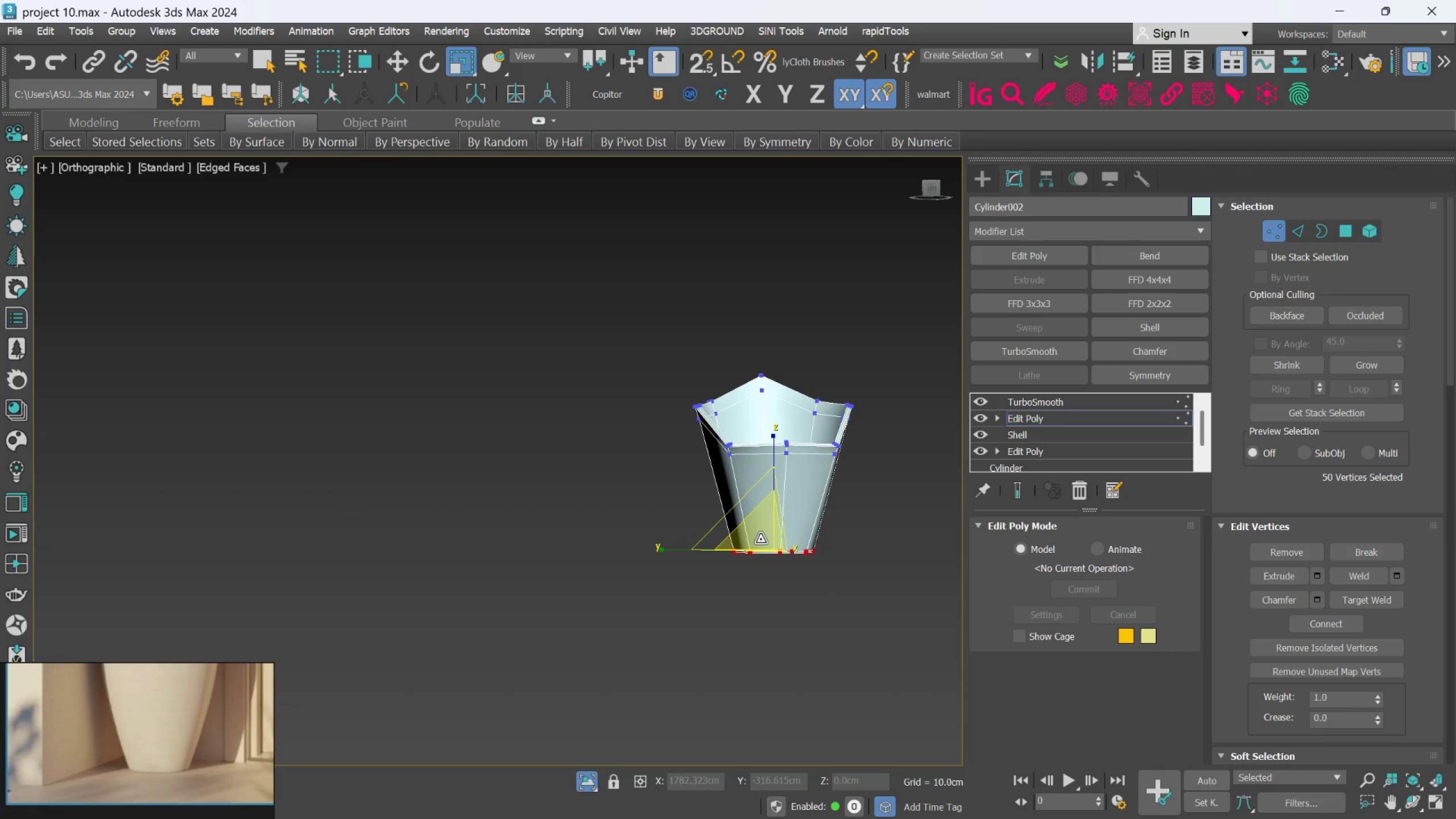 
left_click_drag(start_coordinate=[760, 539], to_coordinate=[760, 544])
 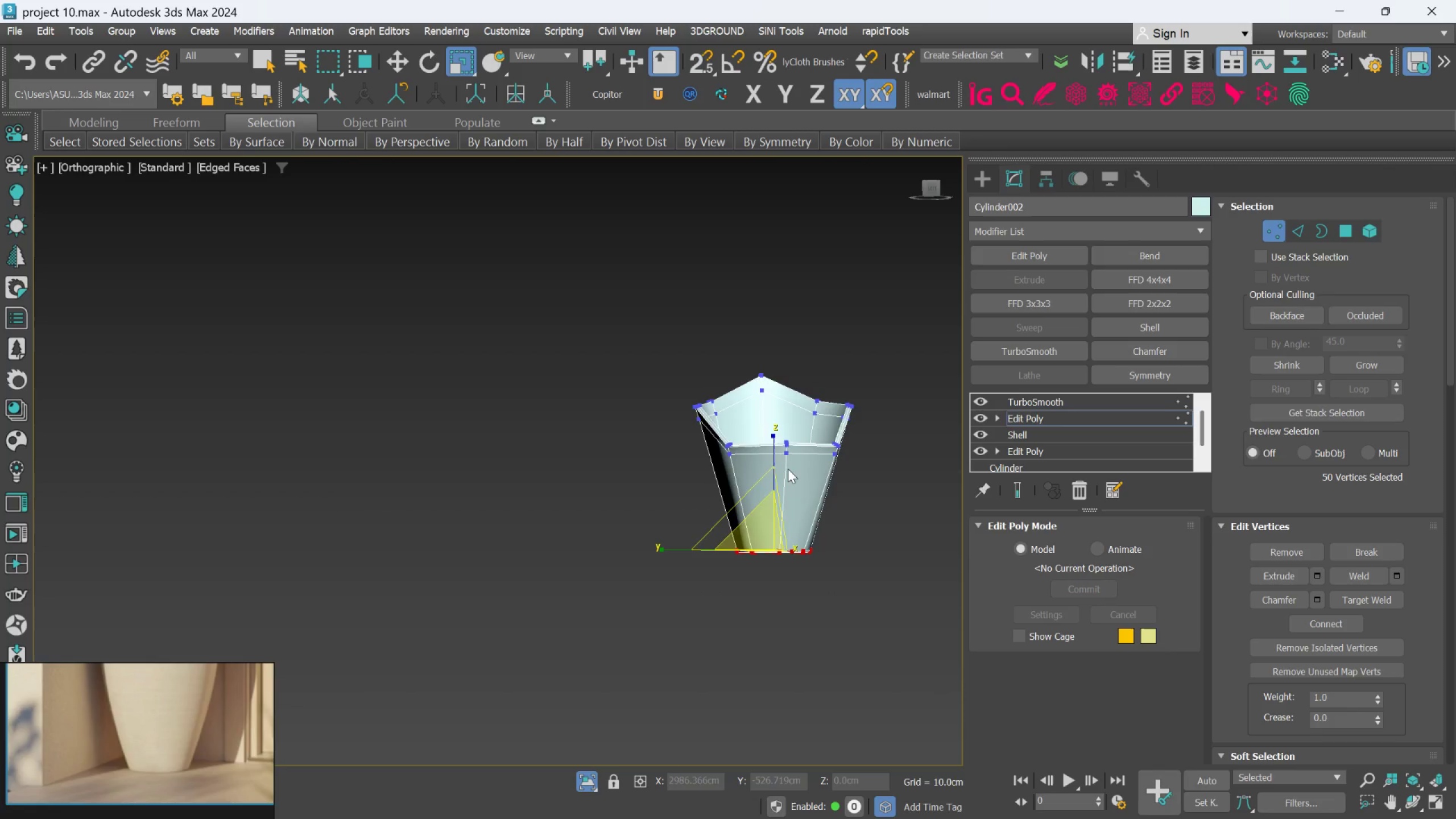 
scroll: coordinate [787, 466], scroll_direction: up, amount: 1.0
 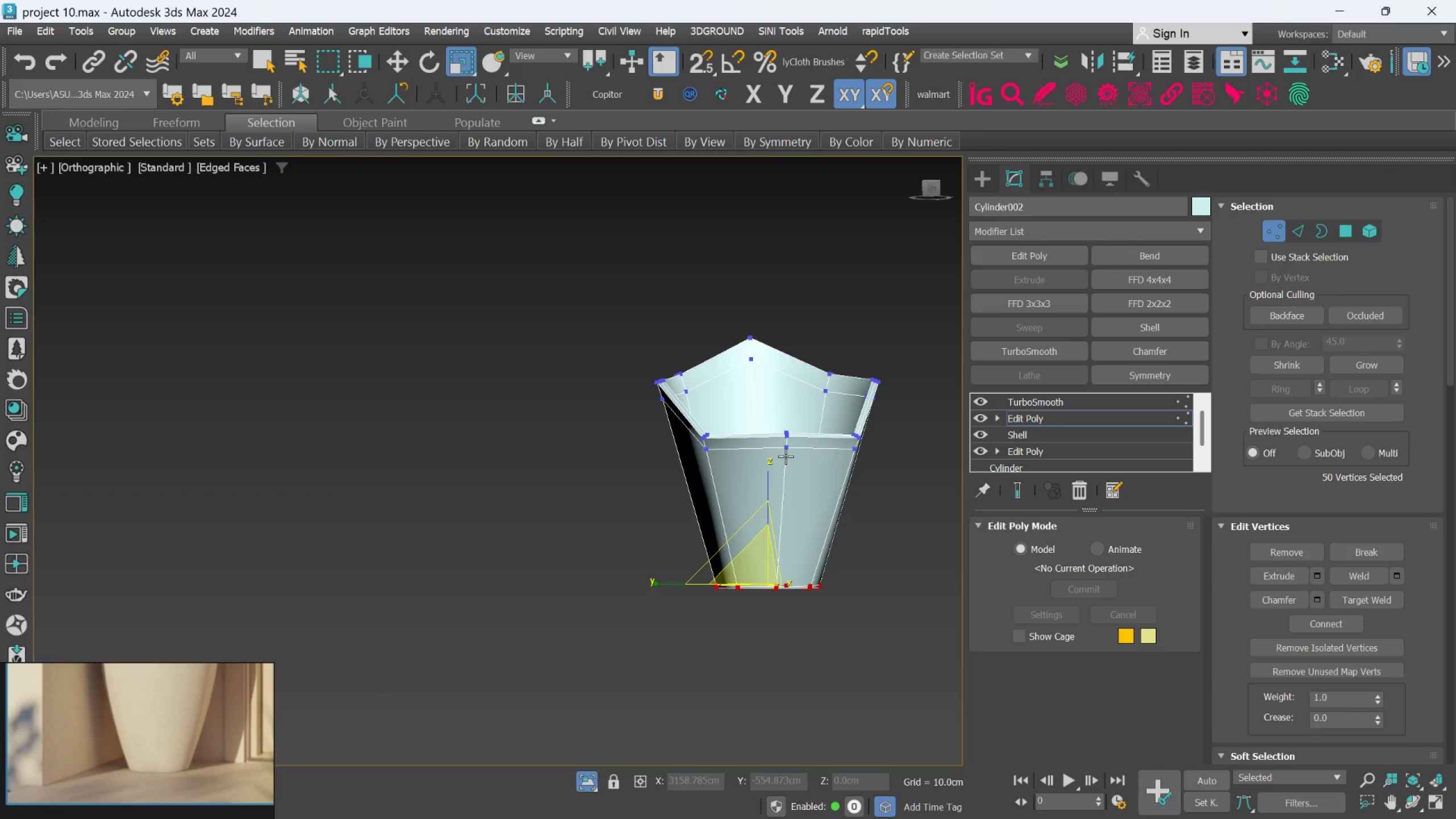 
hold_key(key=AltLeft, duration=2.41)
 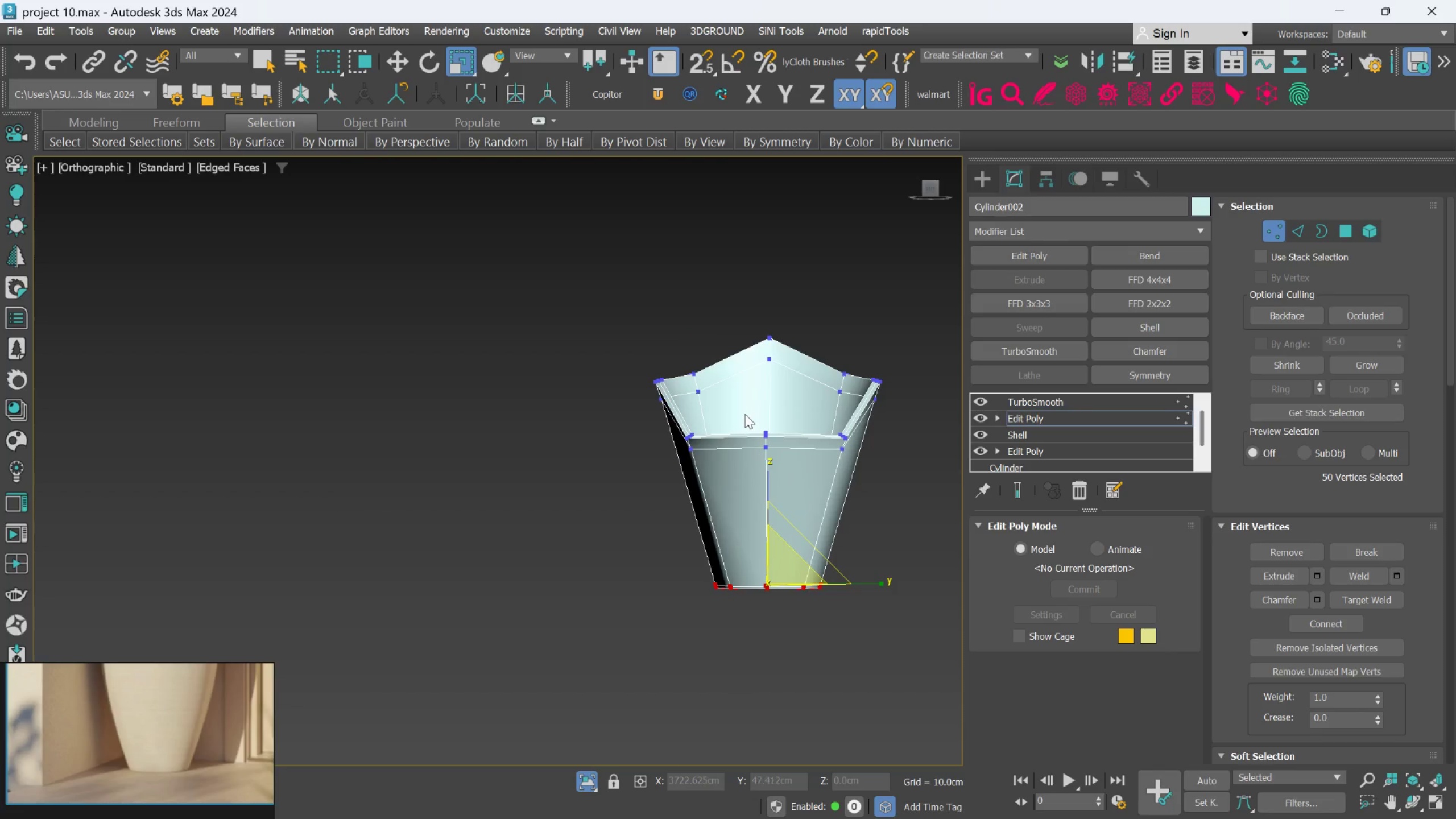 
left_click_drag(start_coordinate=[744, 415], to_coordinate=[783, 471])
 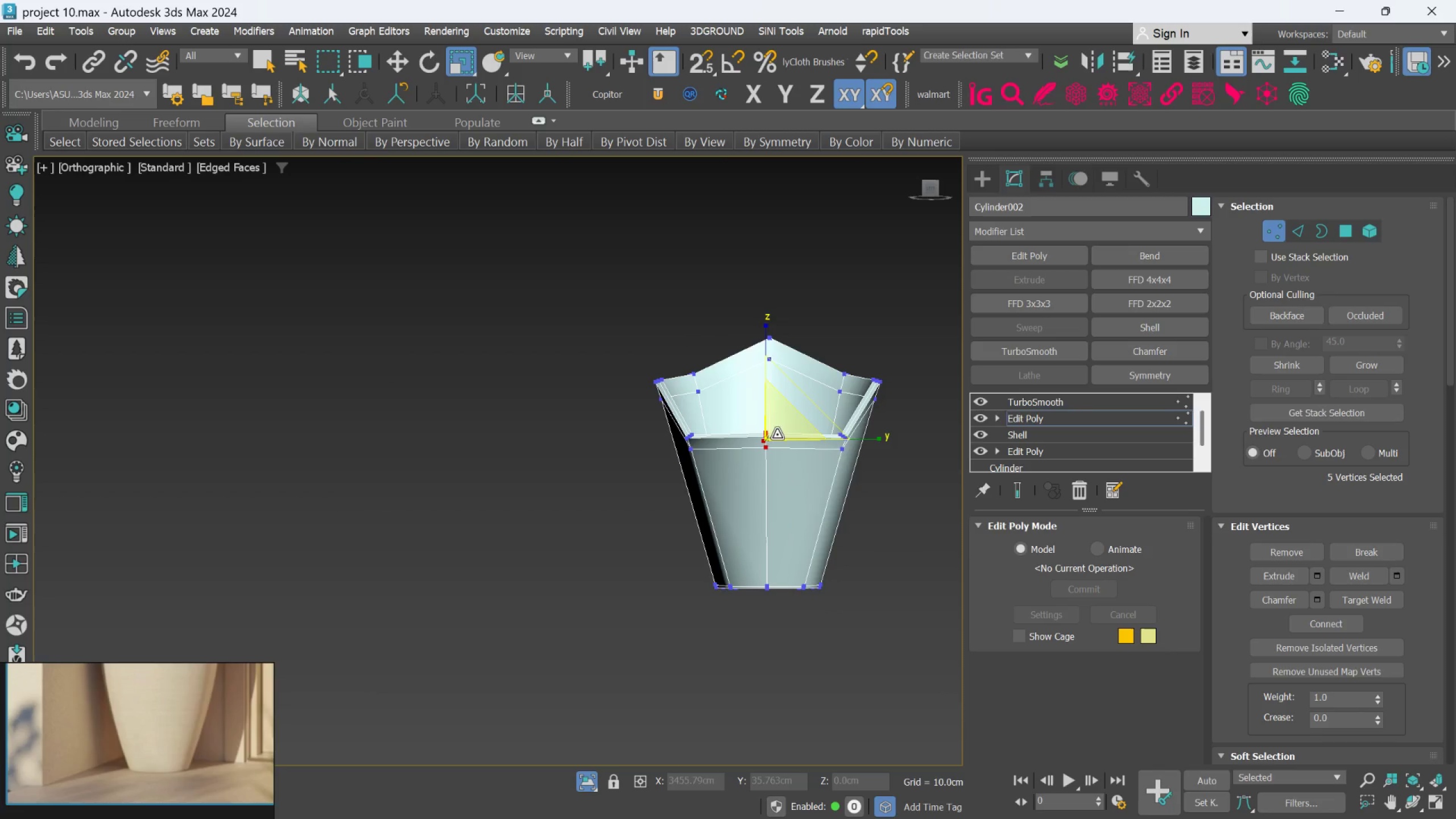 
key(W)